 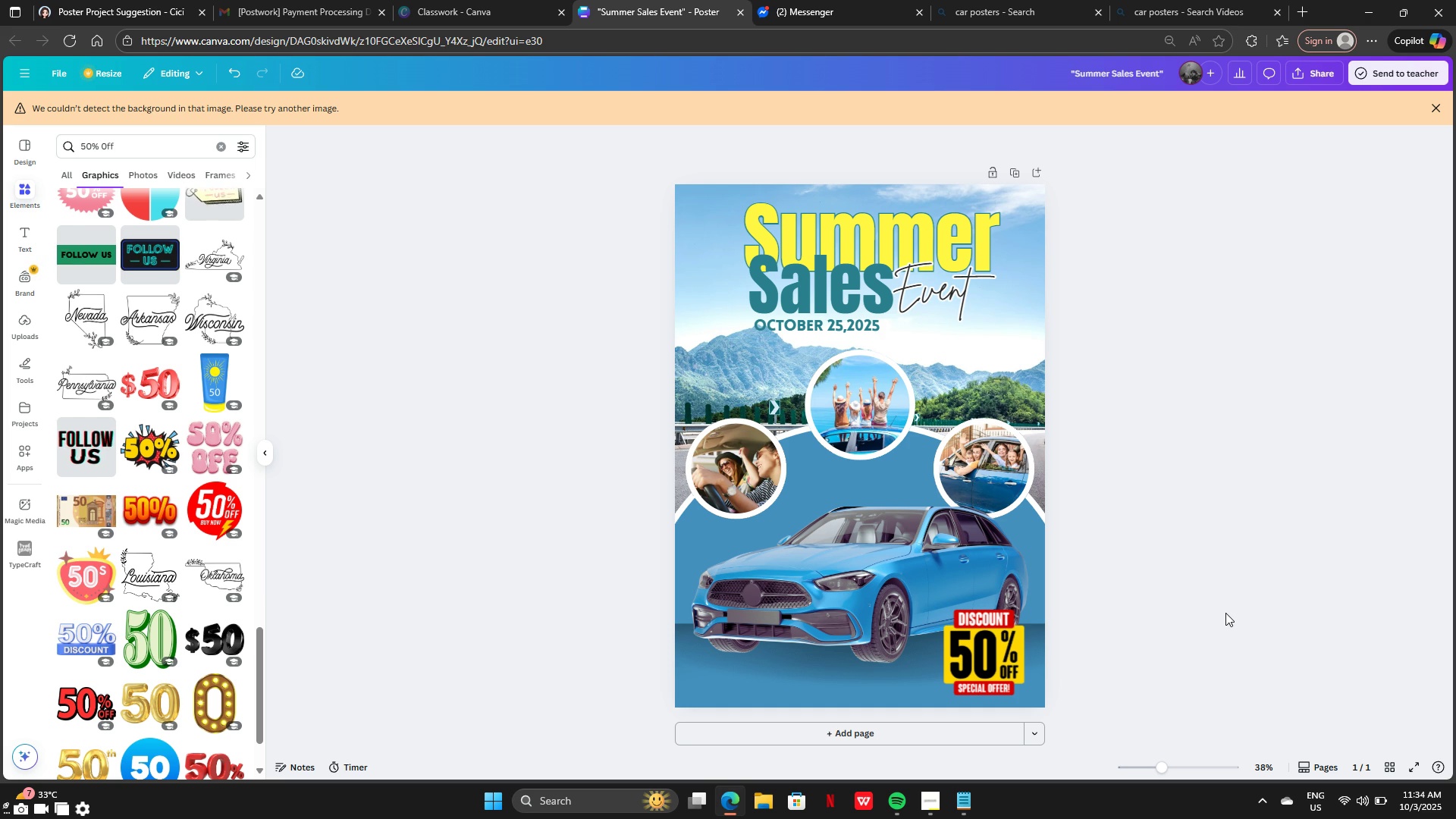 
left_click([20, 182])
 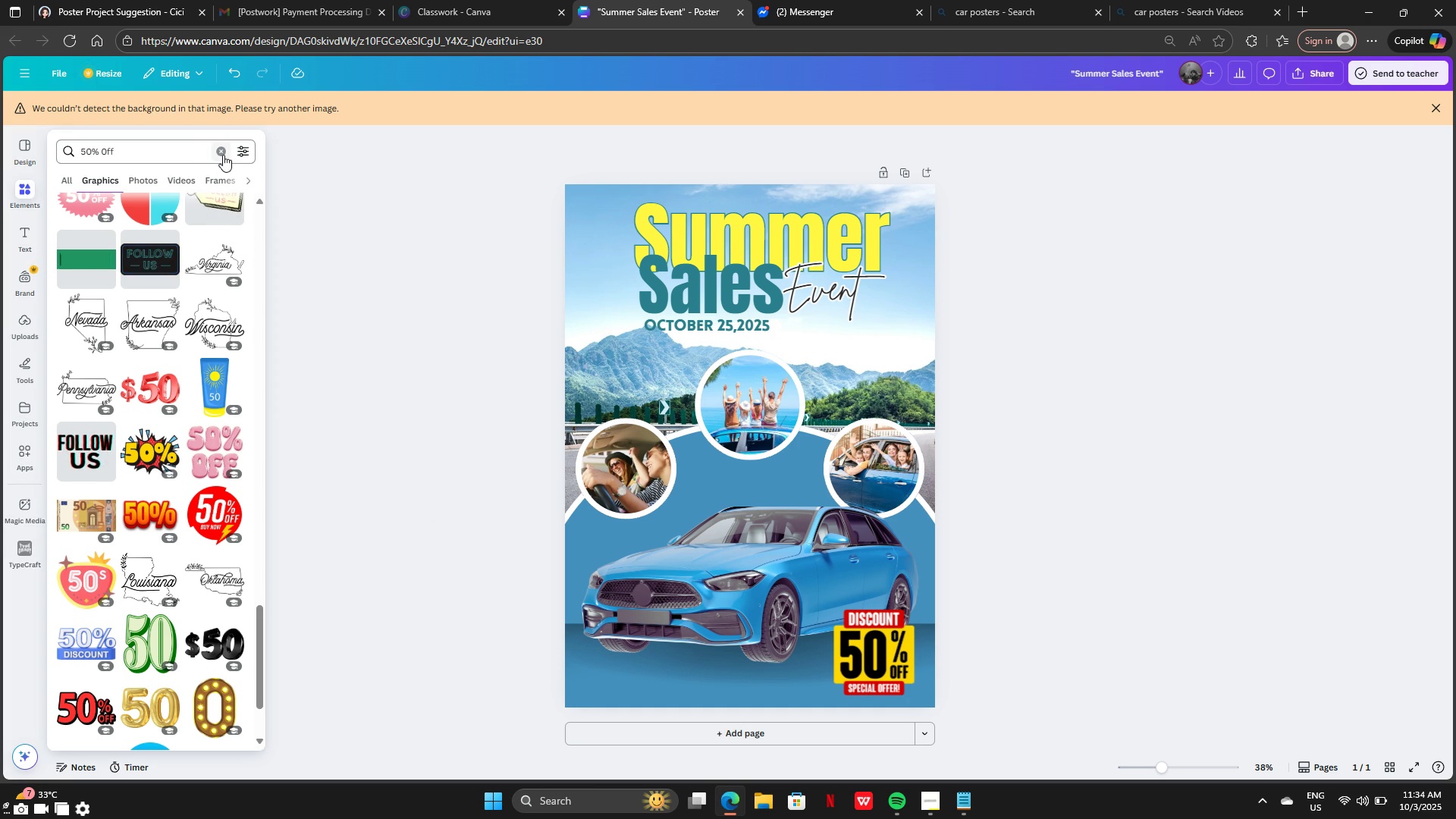 
left_click([225, 154])
 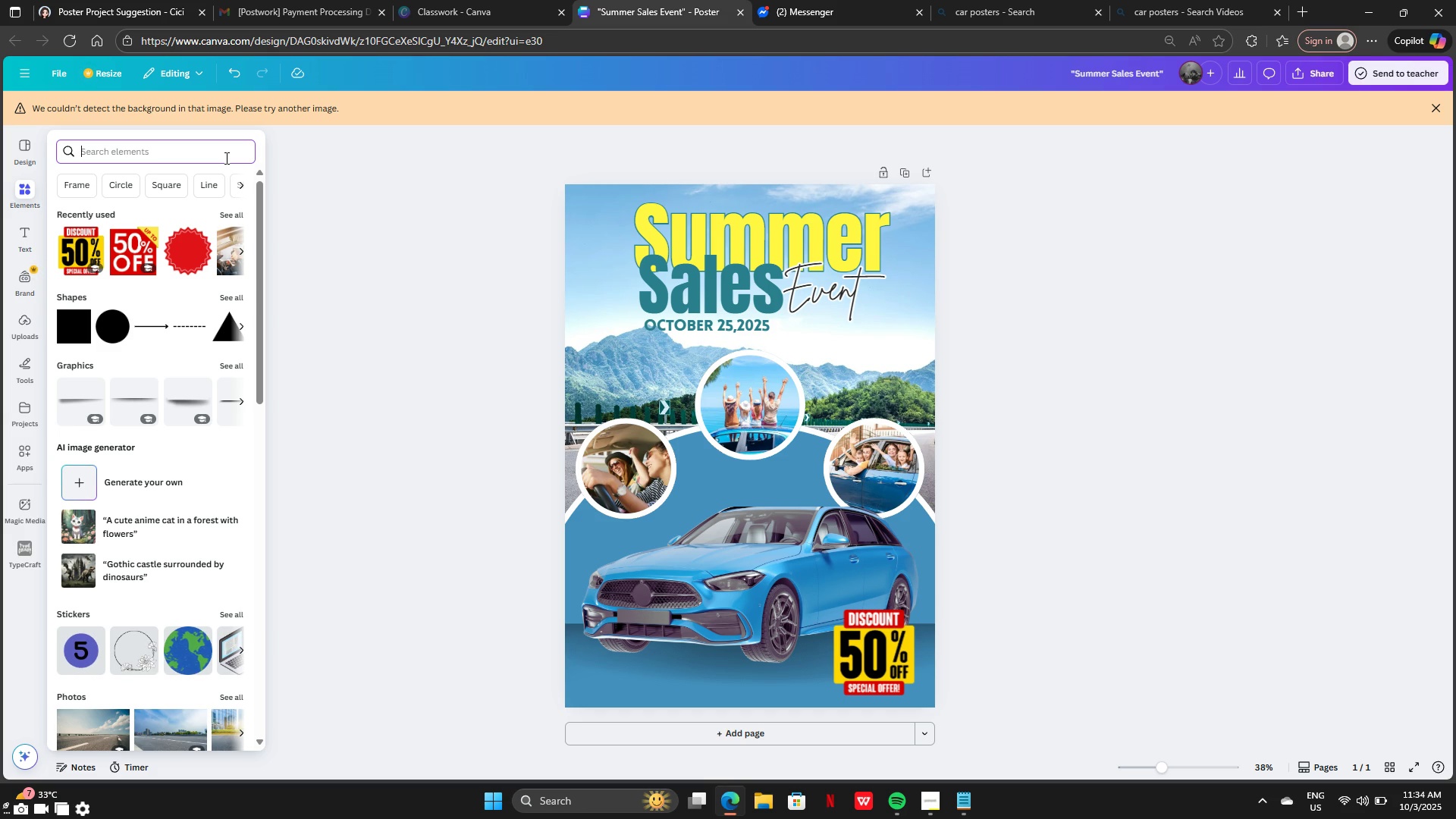 
wait(10.76)
 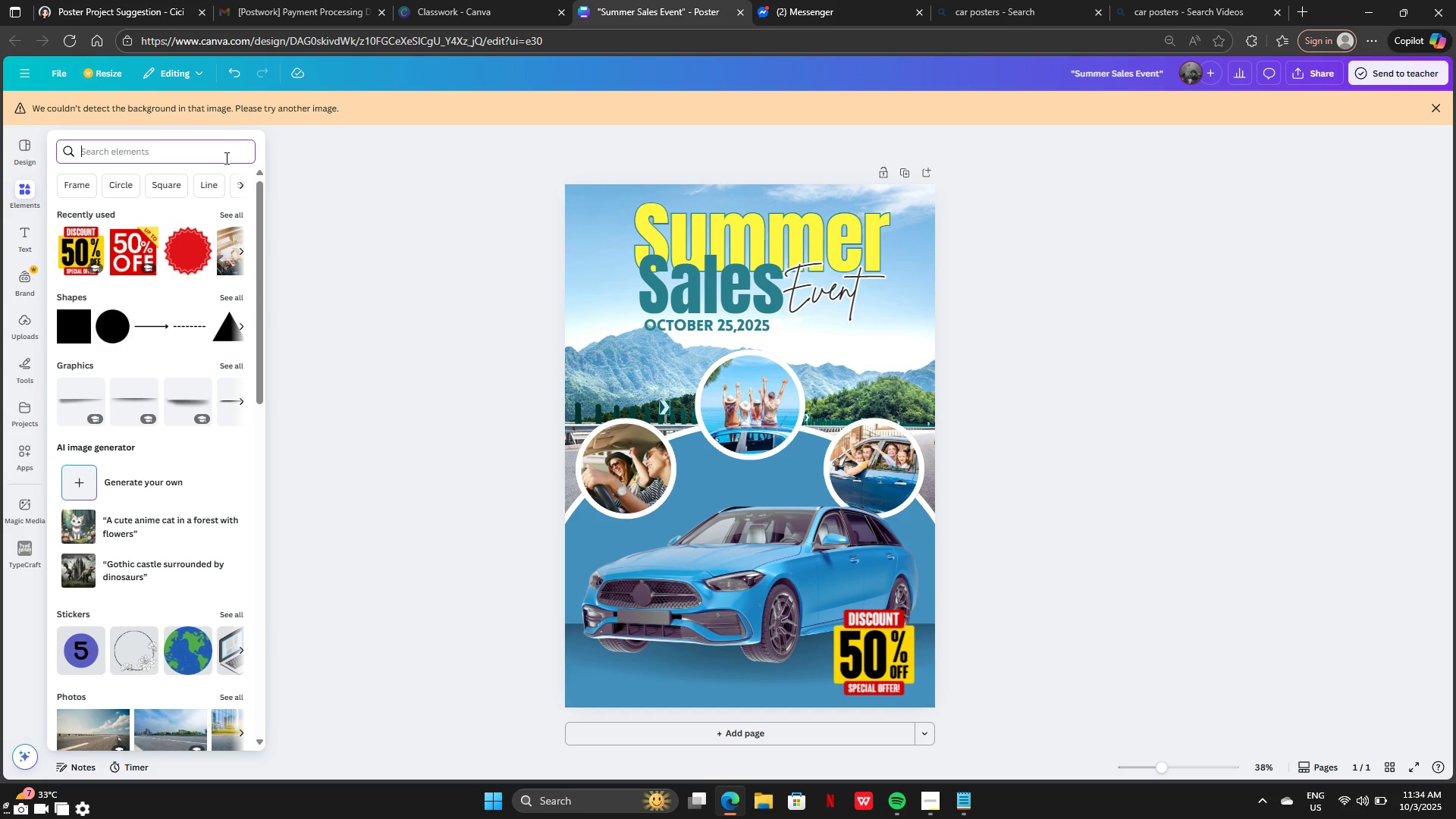 
left_click([109, 152])
 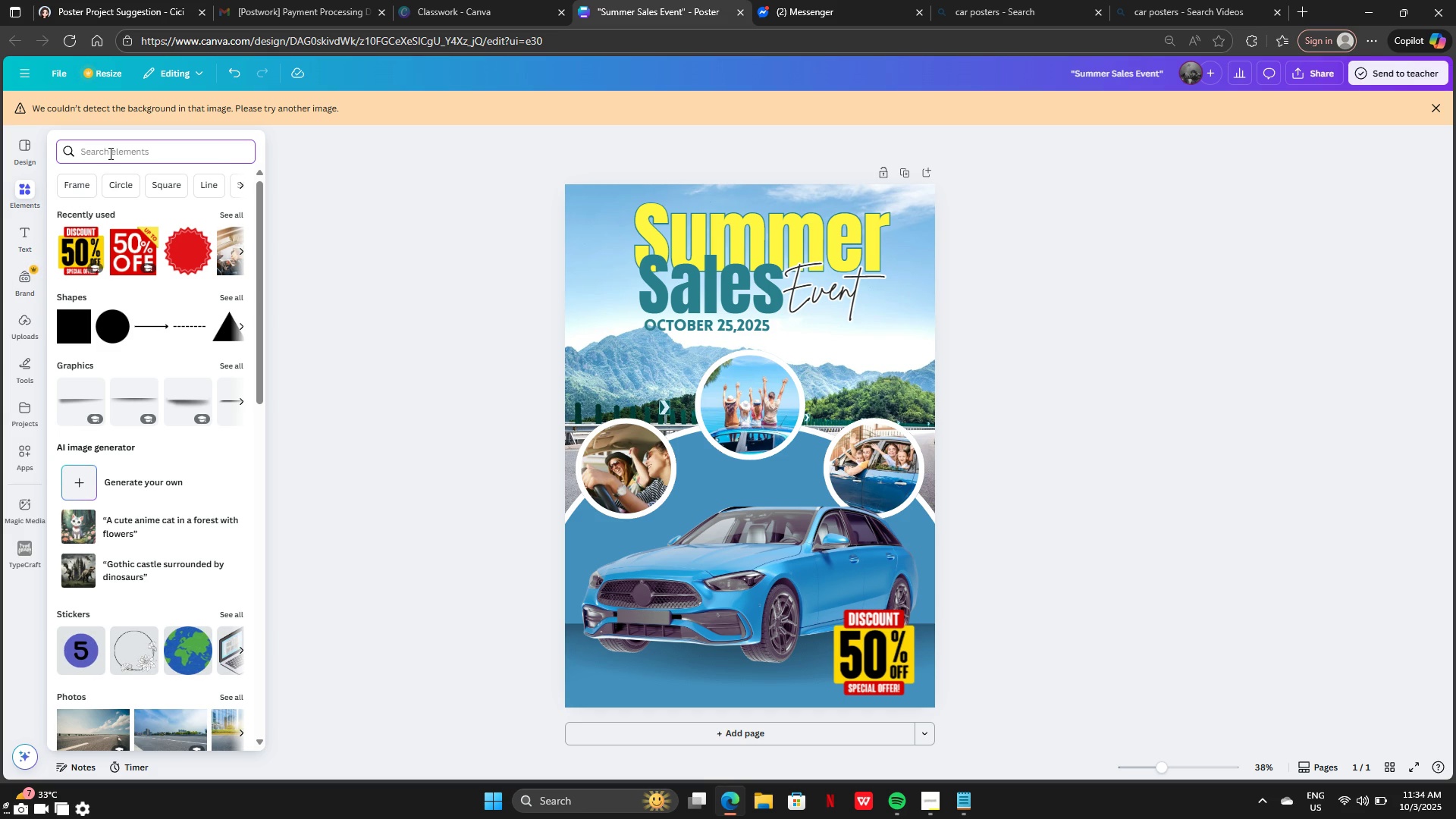 
type(faceb)
 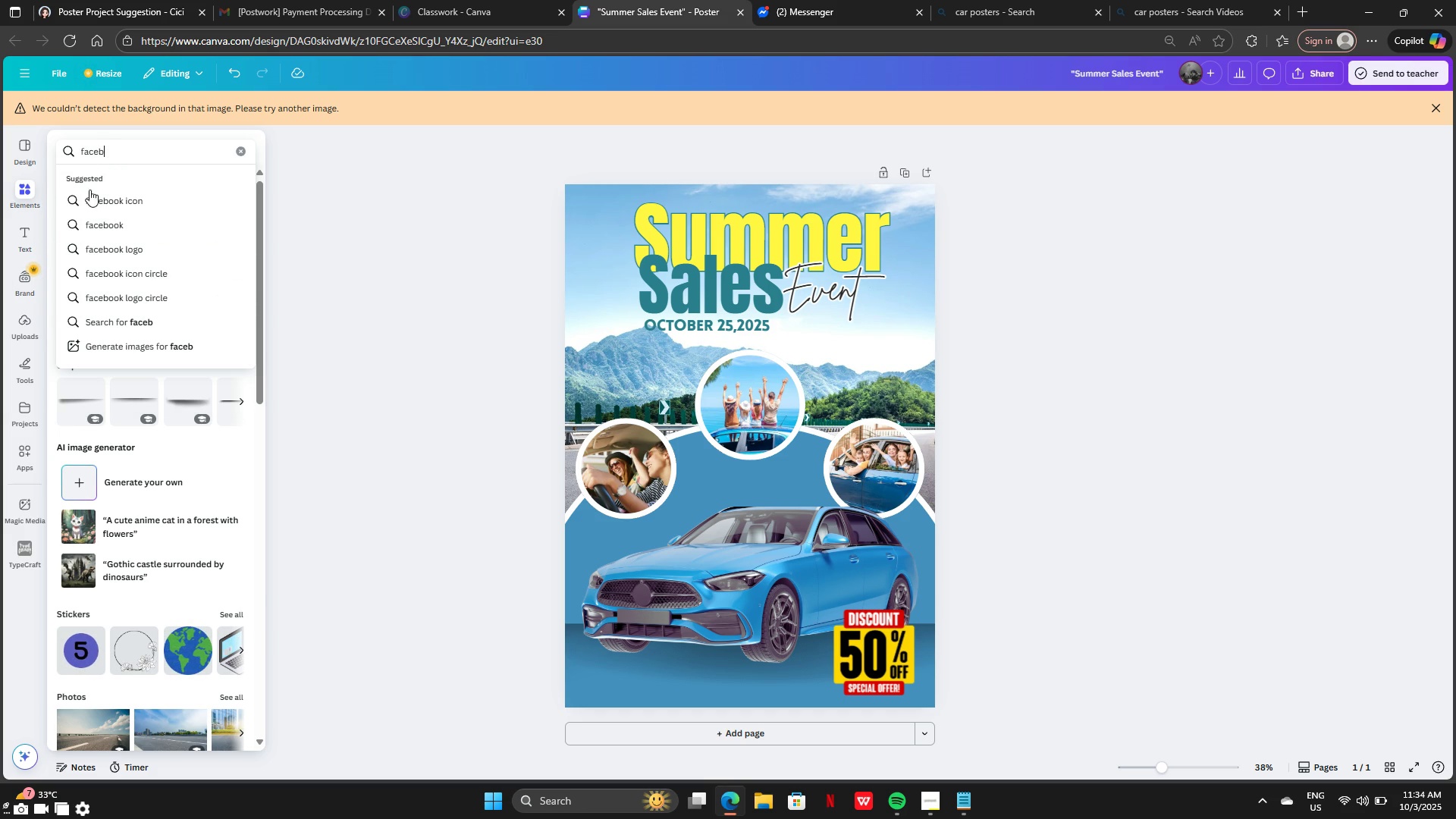 
left_click([99, 195])
 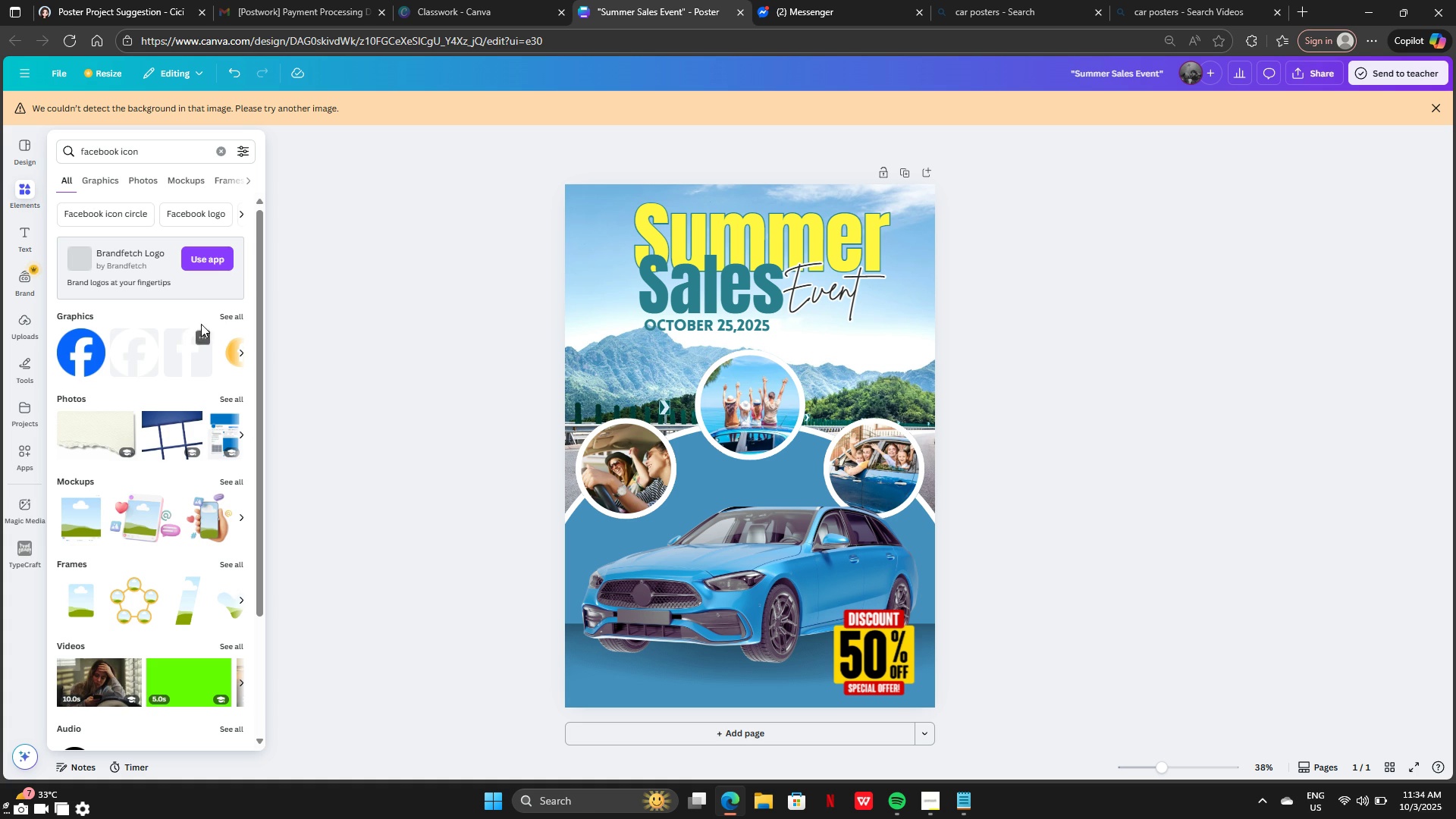 
left_click([222, 315])
 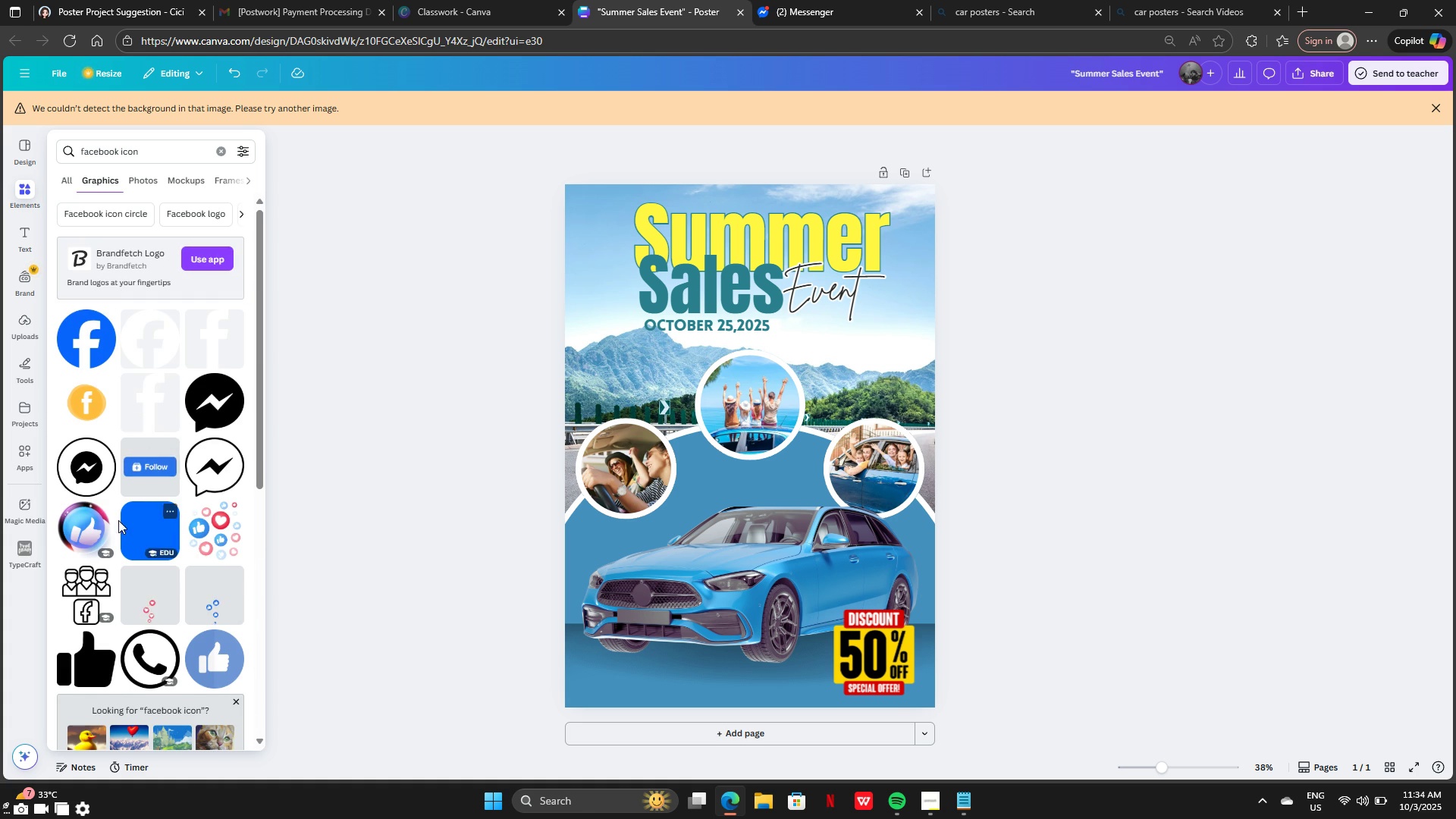 
scroll: coordinate [108, 513], scroll_direction: down, amount: 2.0
 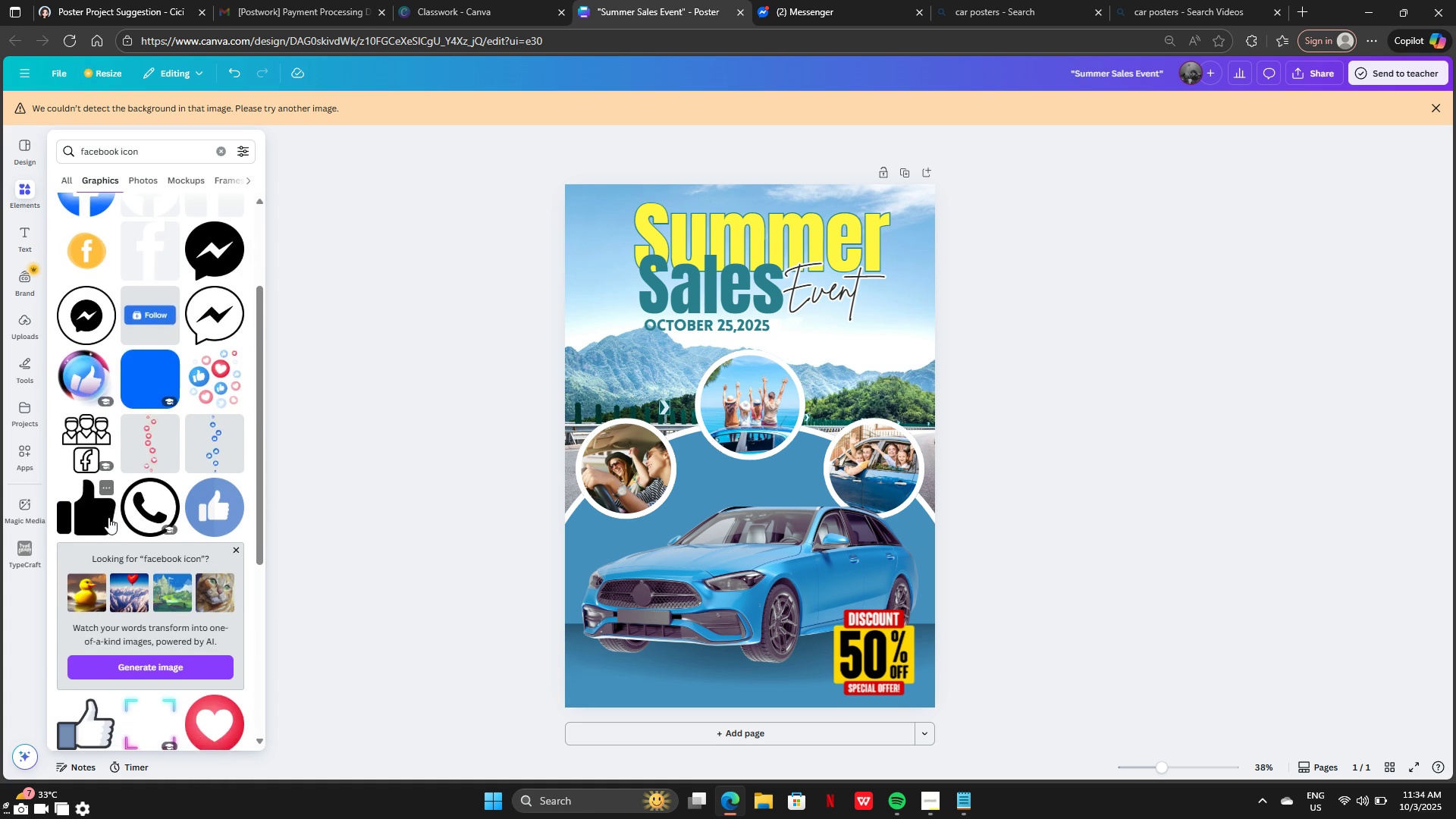 
scroll: coordinate [108, 517], scroll_direction: up, amount: 3.0
 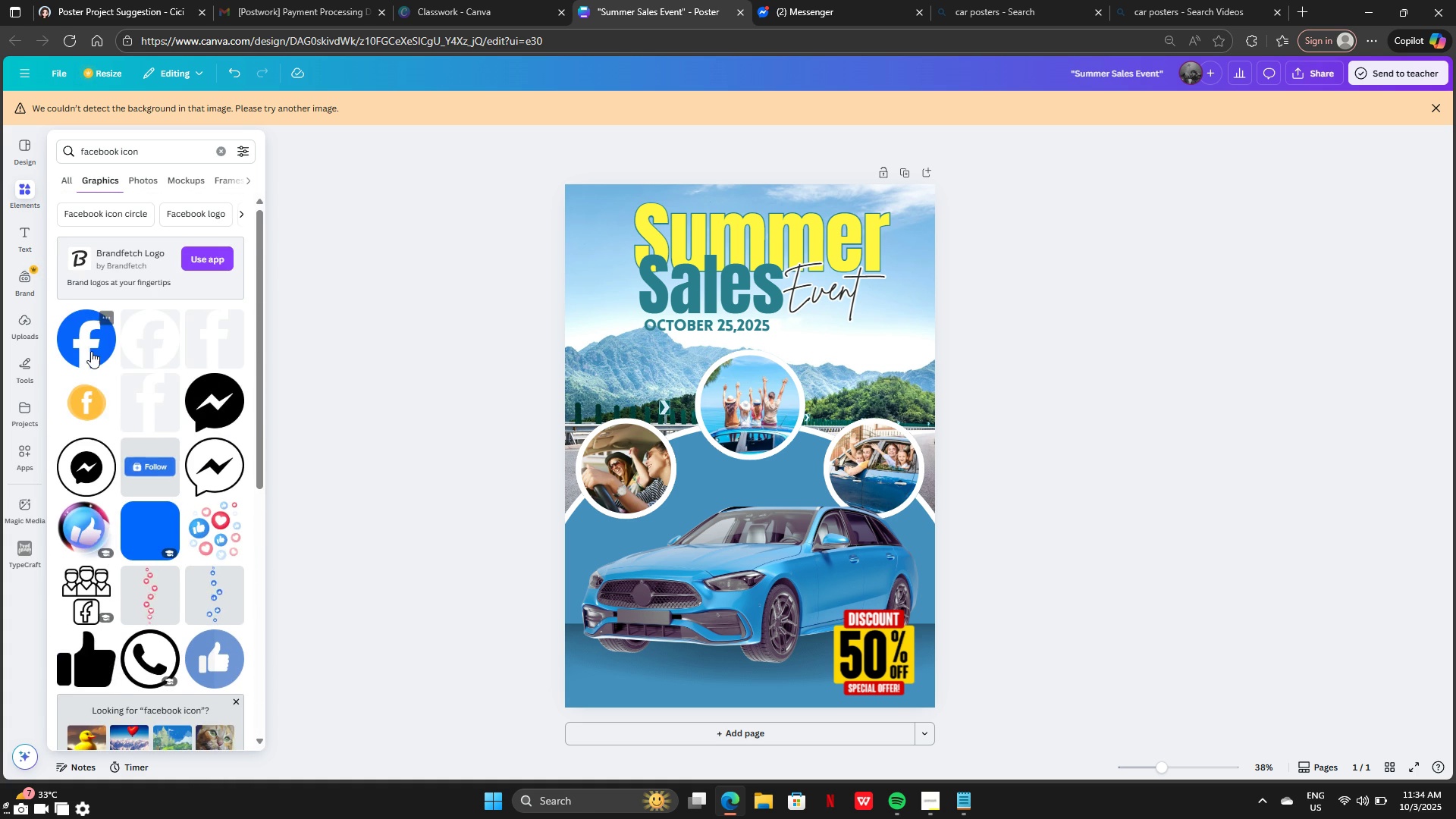 
left_click([91, 350])